 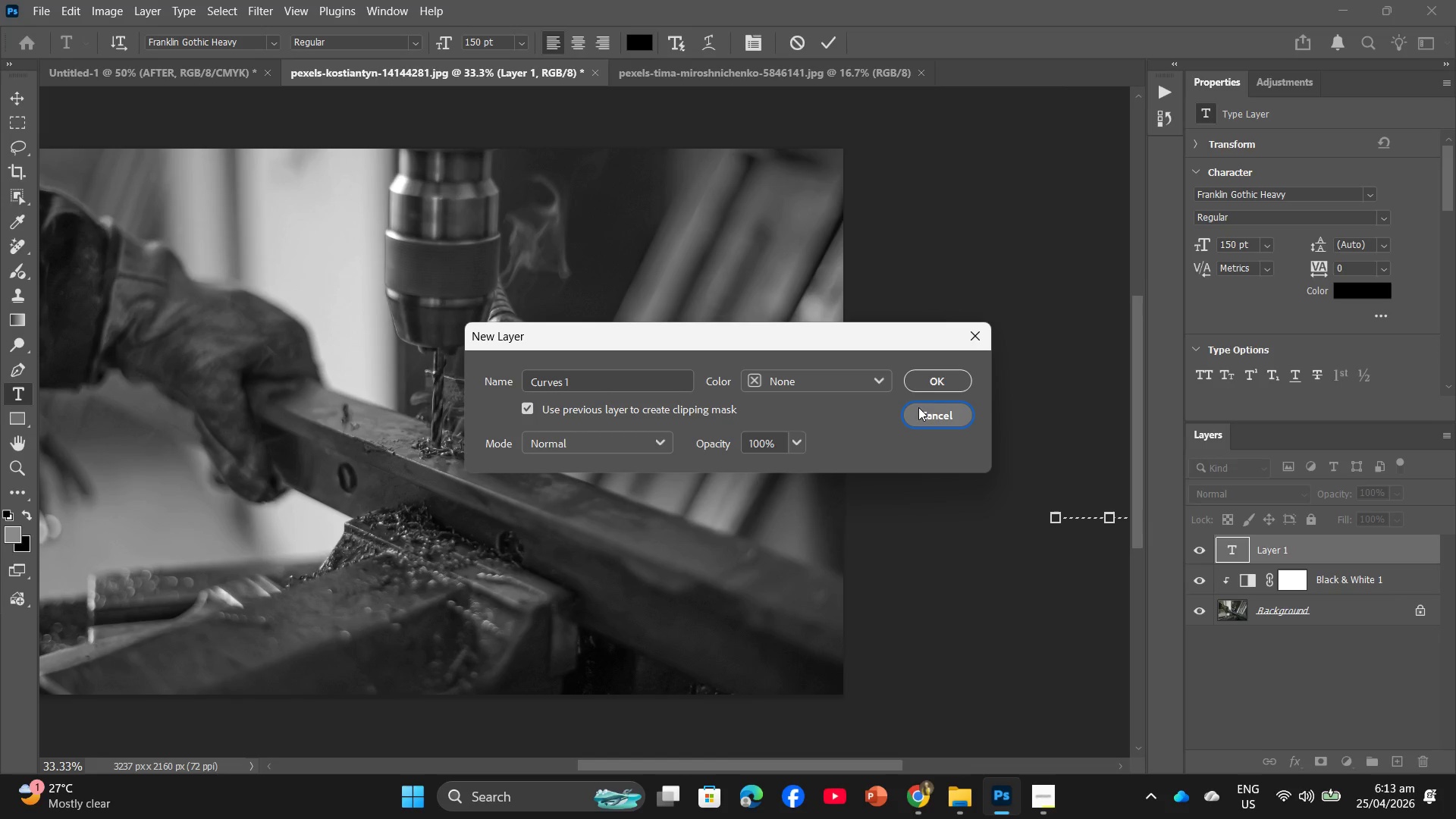 
left_click([984, 325])
 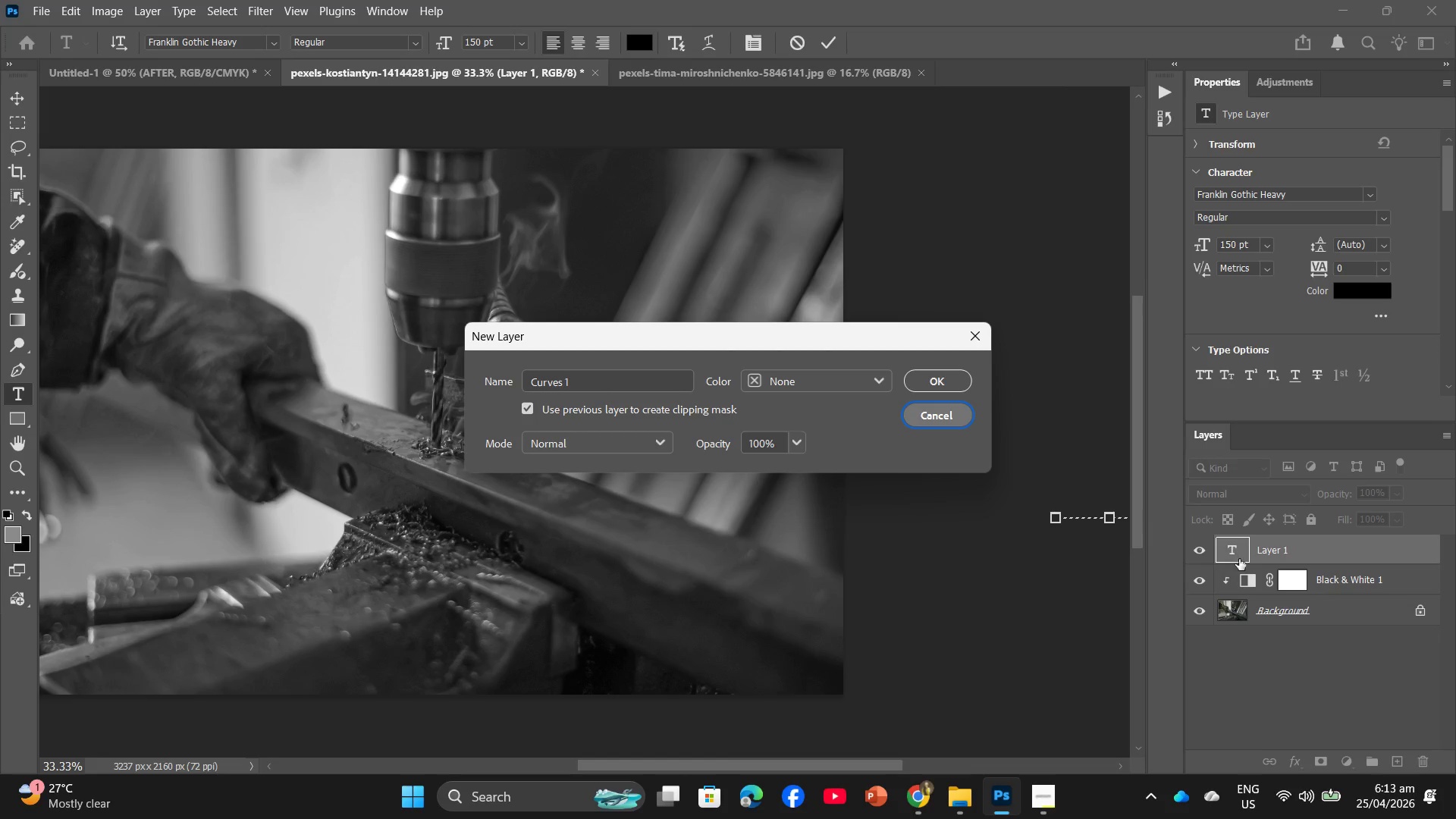 
left_click([1284, 575])
 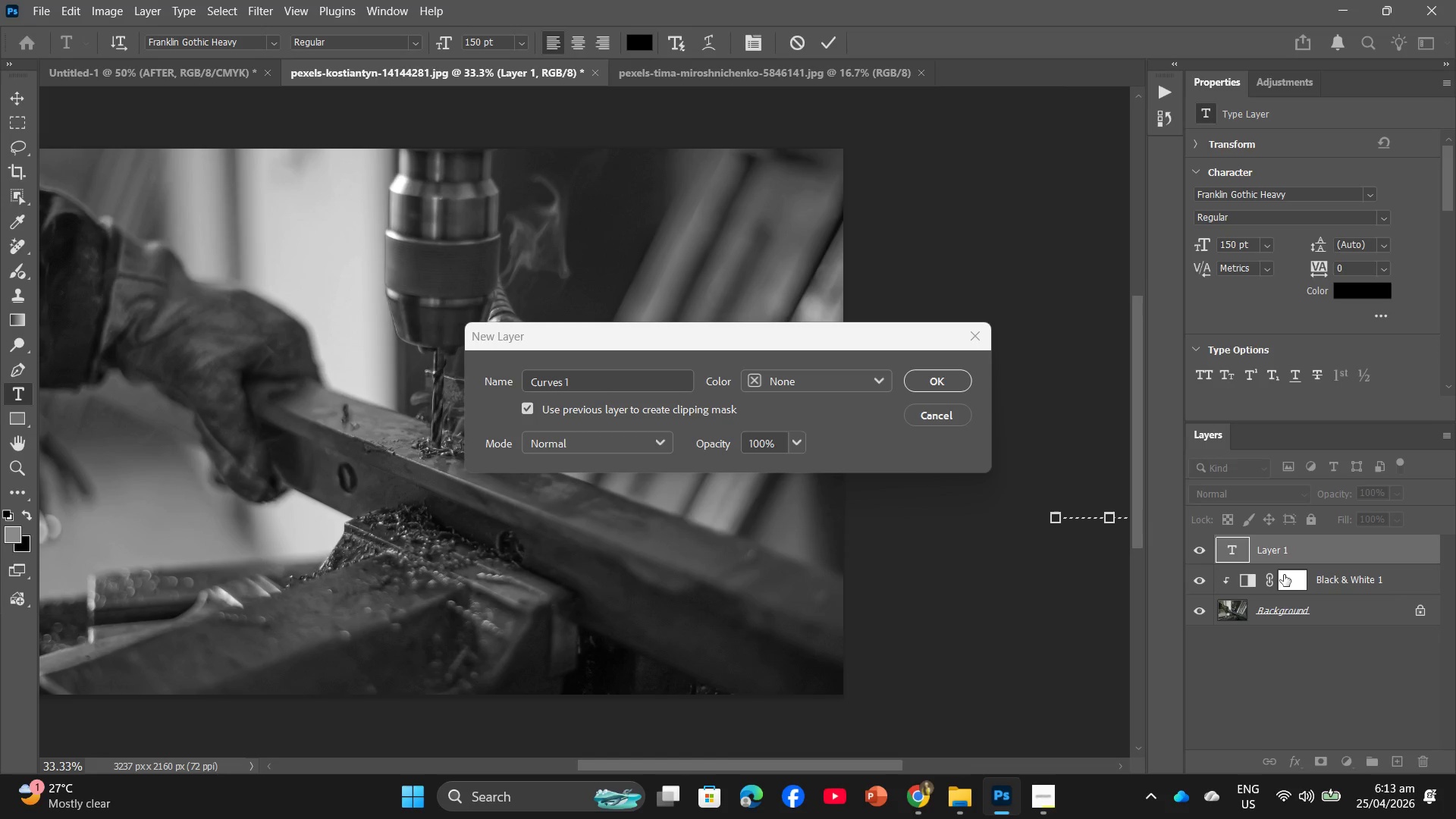 
left_click([1284, 575])
 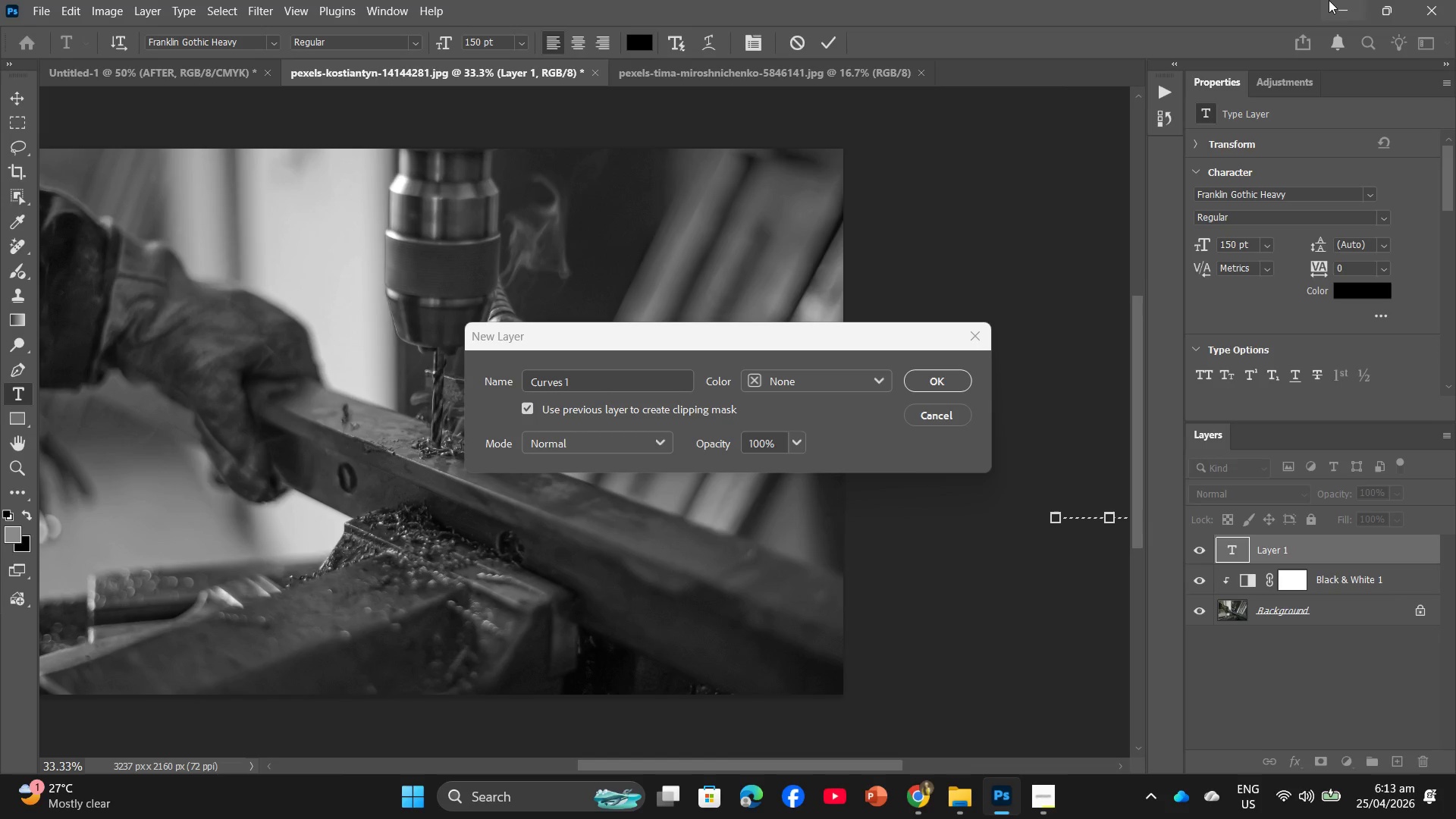 
left_click([1343, 5])